 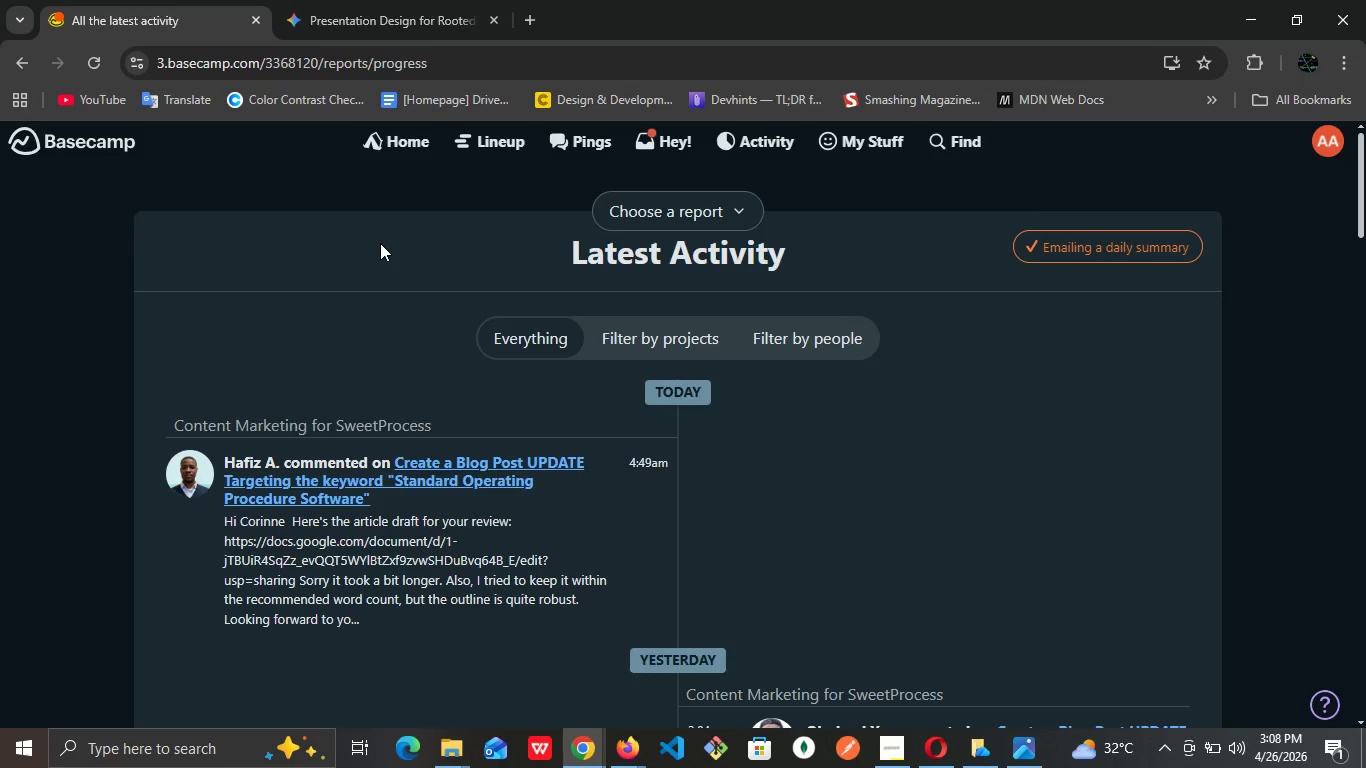 
left_click([247, 21])
 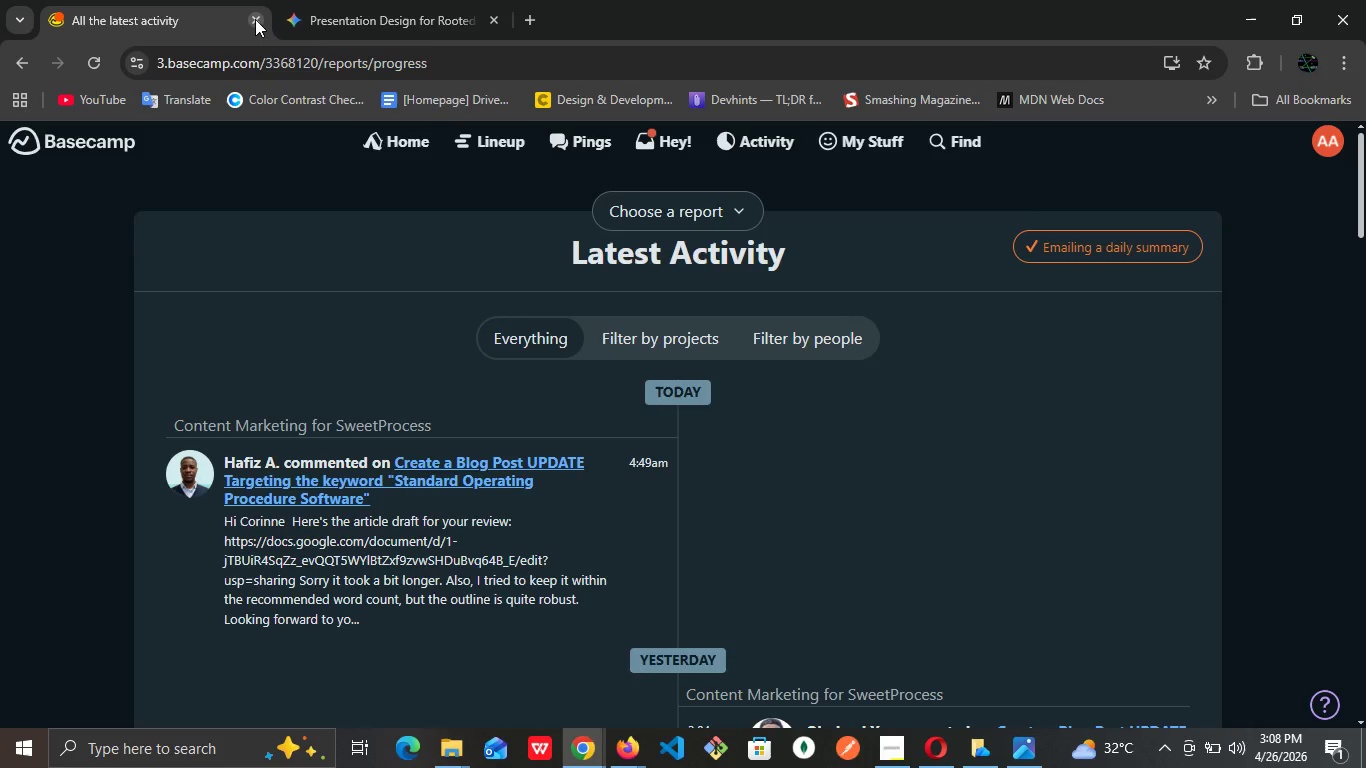 
left_click([255, 19])
 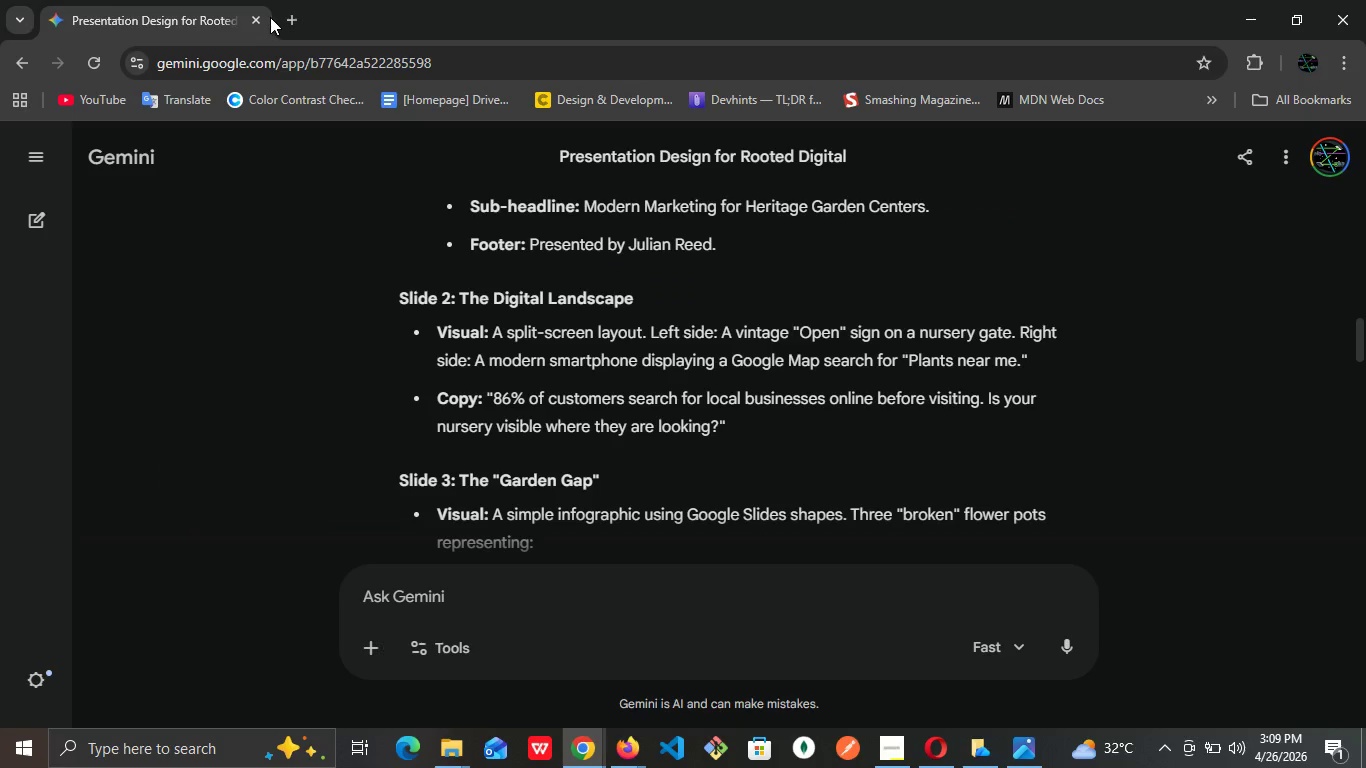 
left_click([295, 15])
 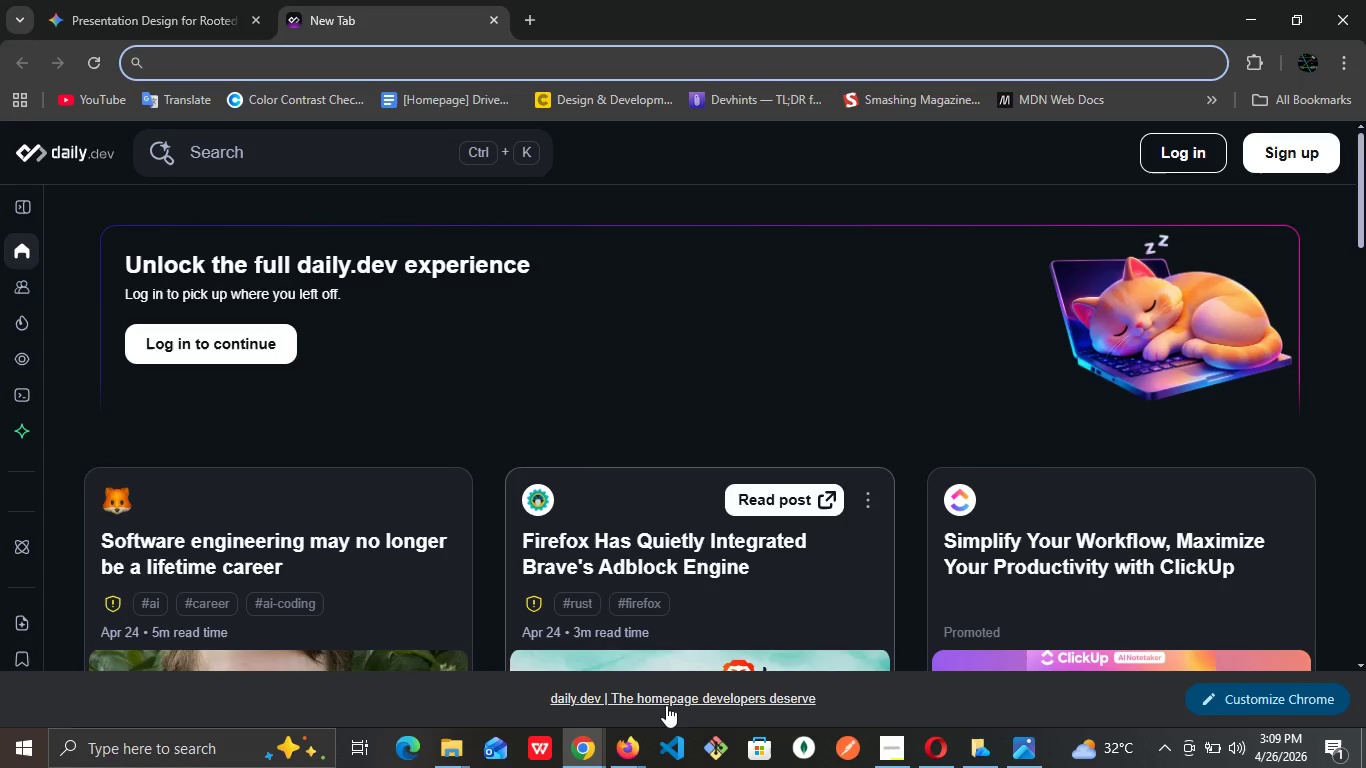 
wait(8.25)
 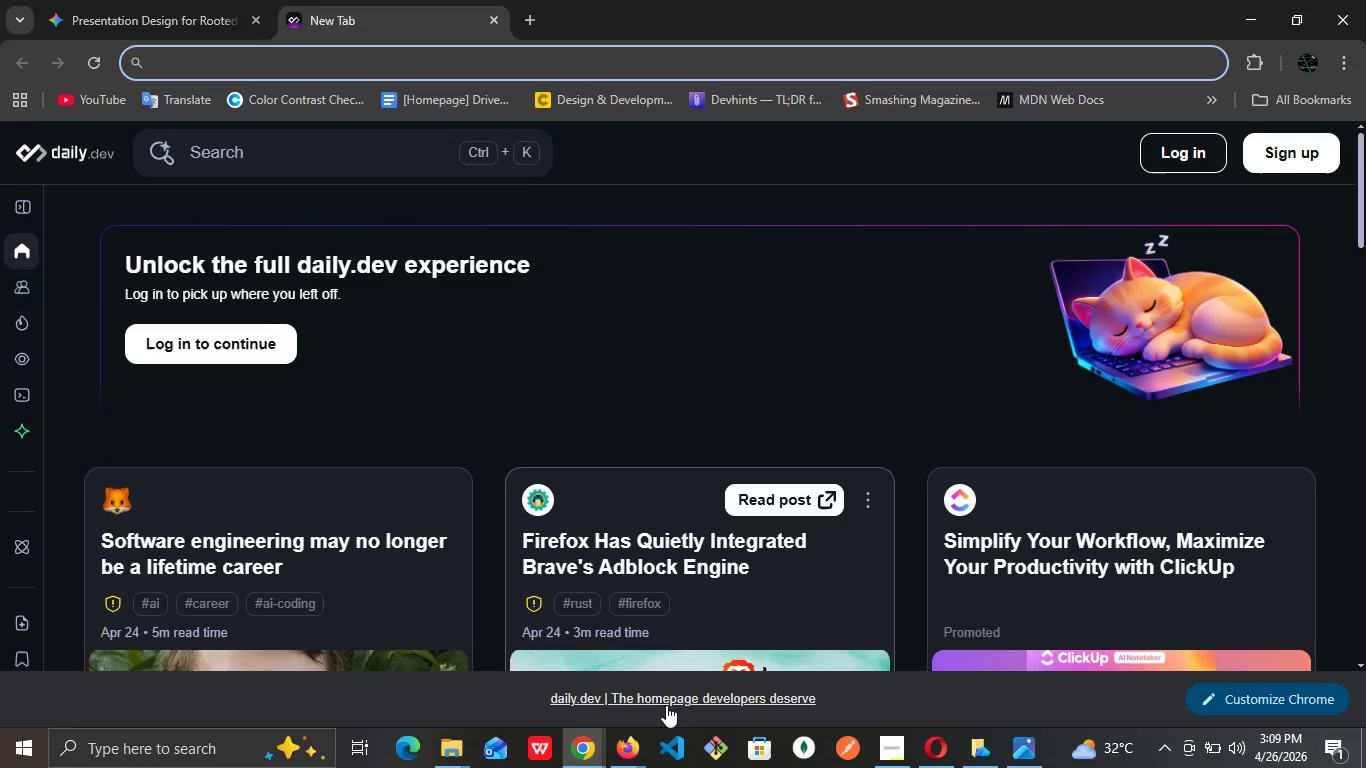 
key(S)
 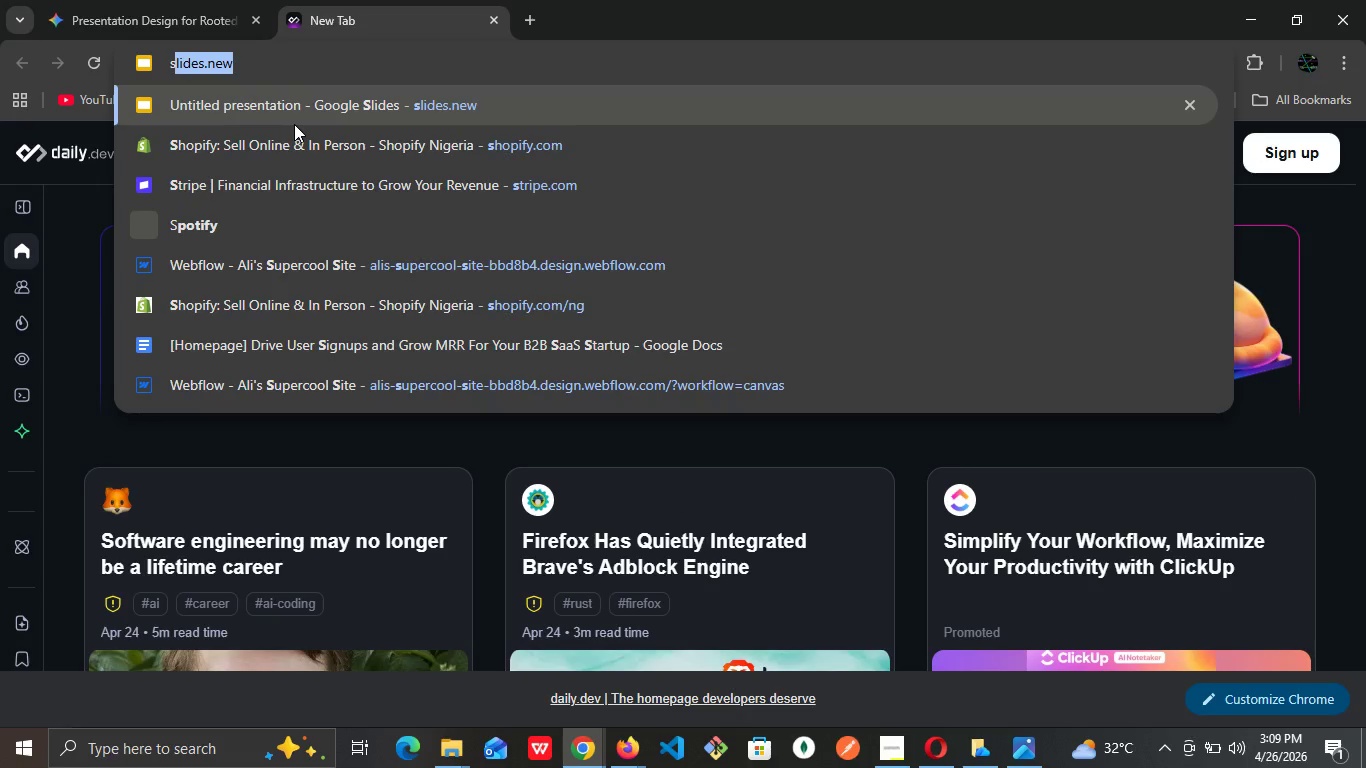 
key(Enter)
 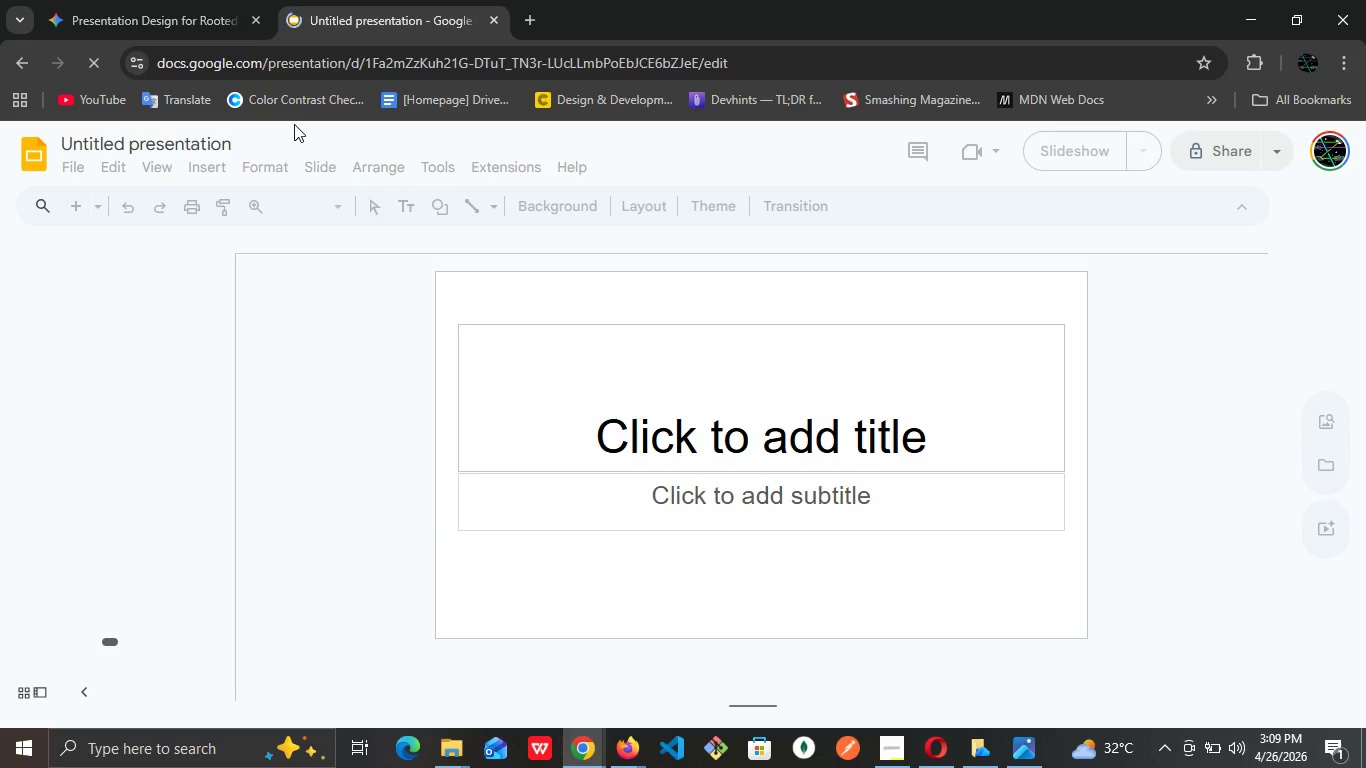 
wait(9.52)
 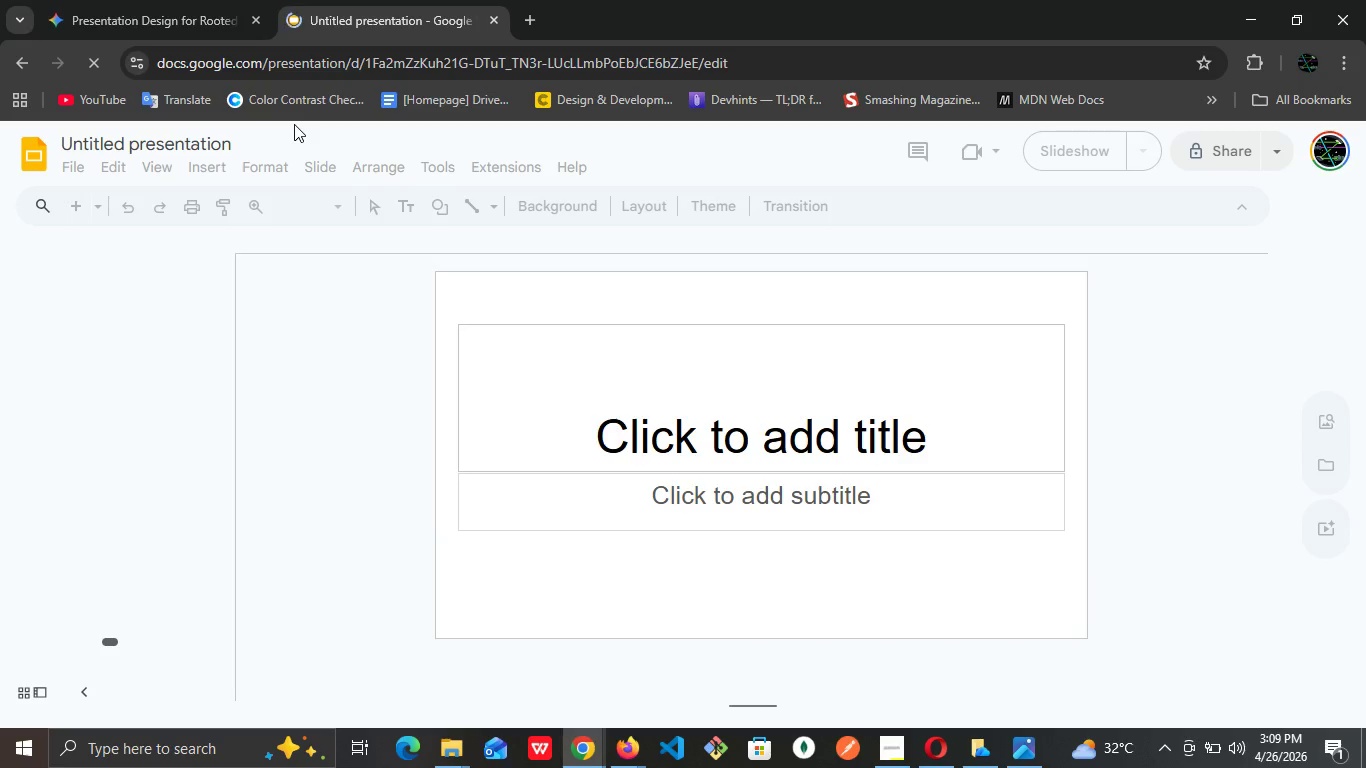 
left_click([537, 417])
 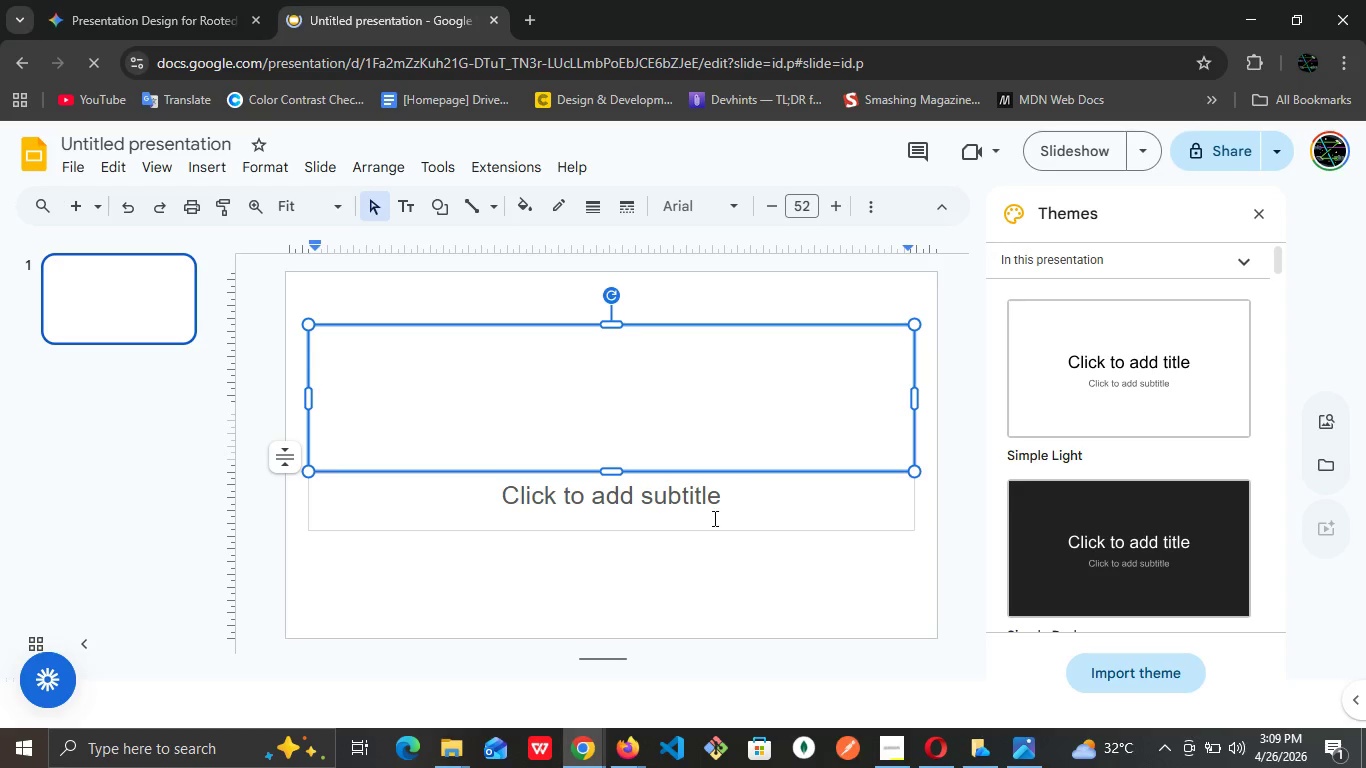 
wait(11.0)
 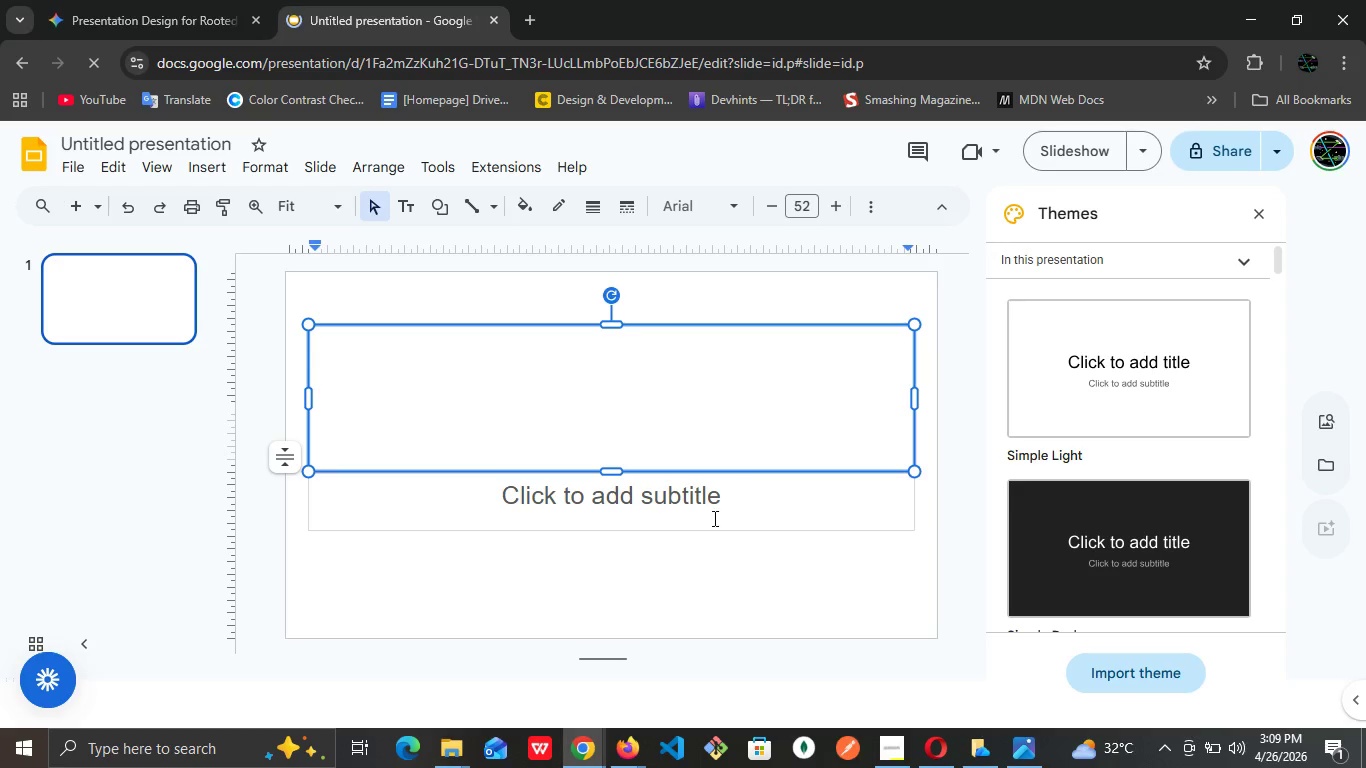 
scroll: coordinate [1274, 265], scroll_direction: down, amount: 4.0
 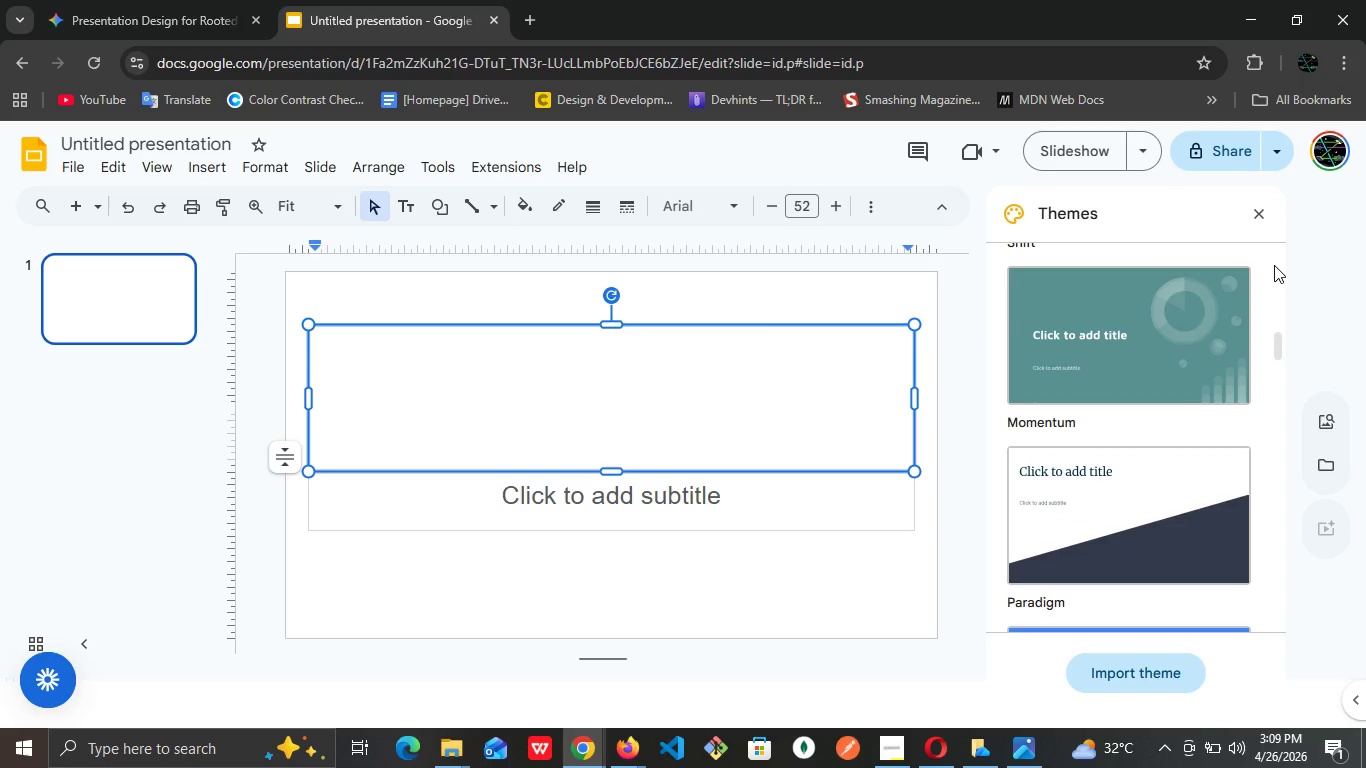 
scroll: coordinate [1274, 265], scroll_direction: up, amount: 2.0
 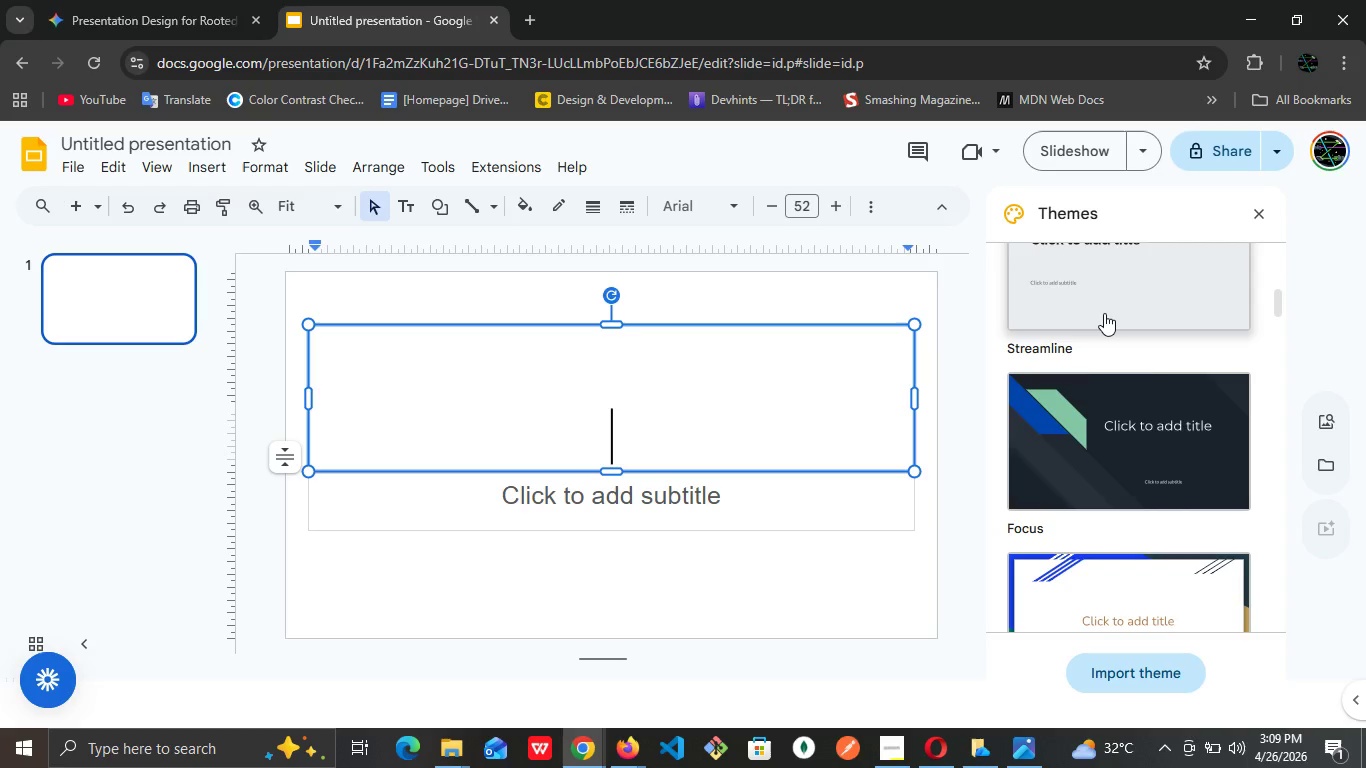 
left_click([1104, 313])
 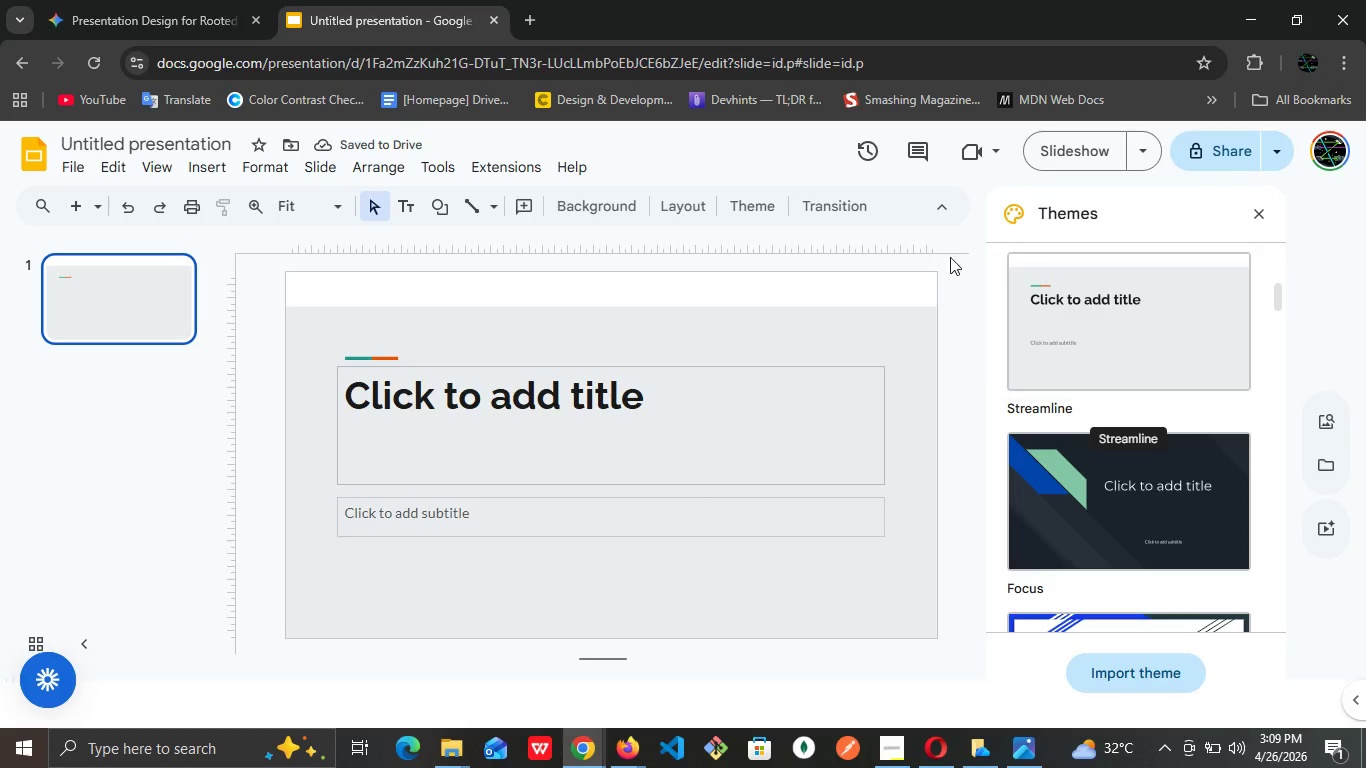 
wait(6.72)
 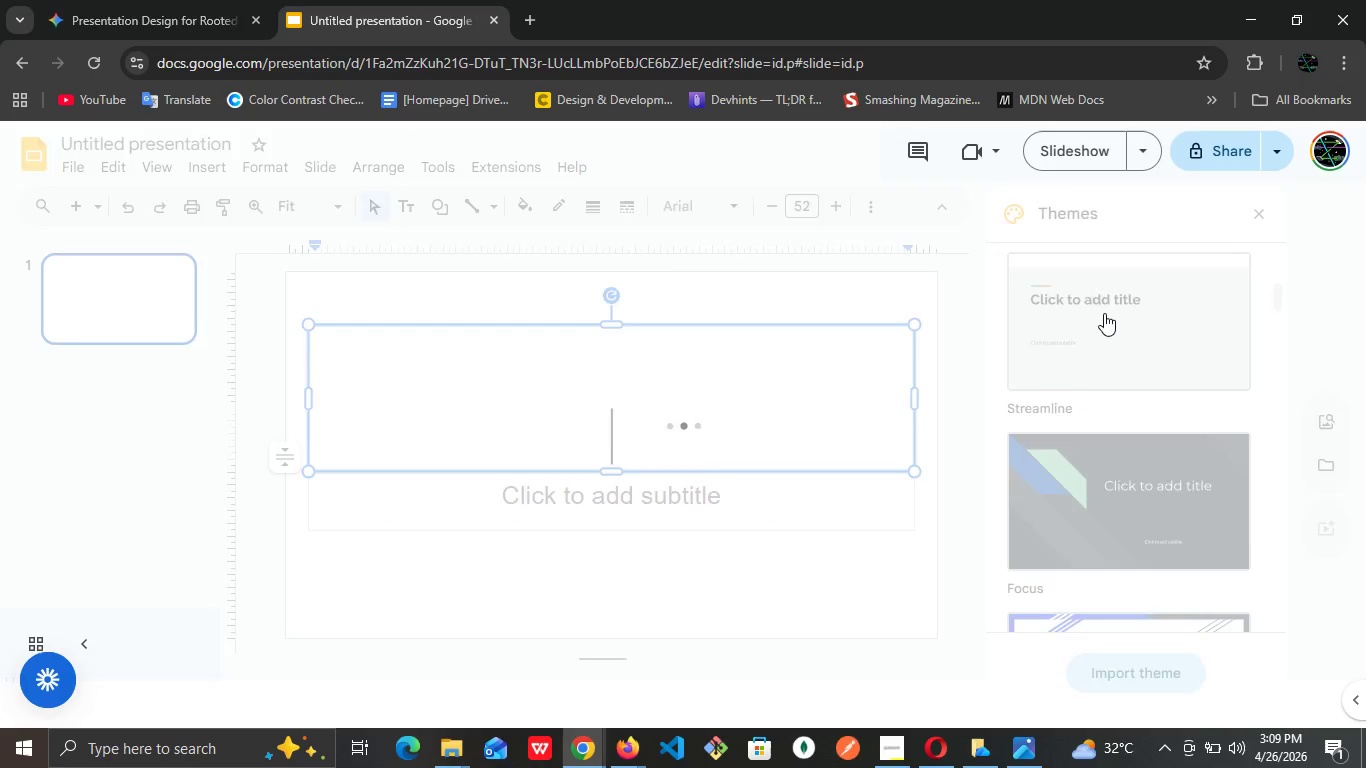 
left_click([784, 396])
 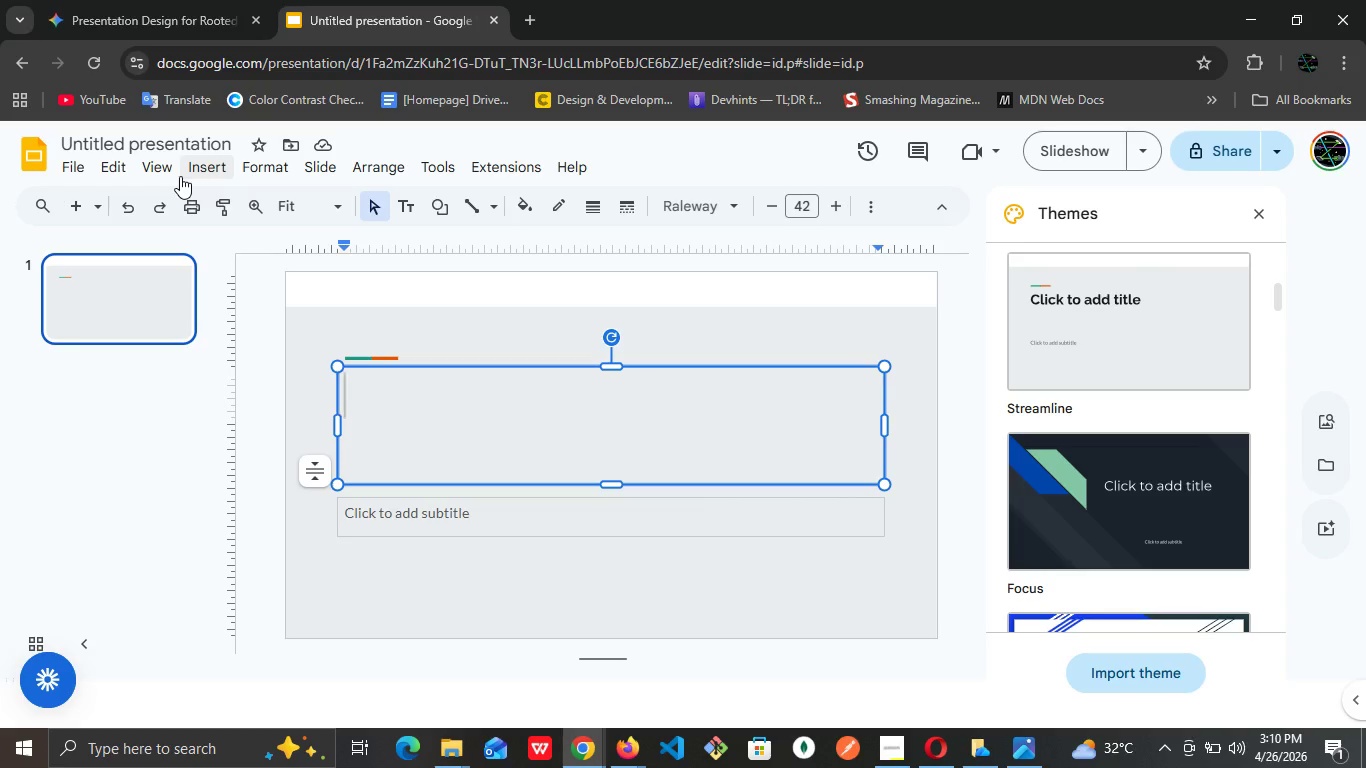 
wait(66.55)
 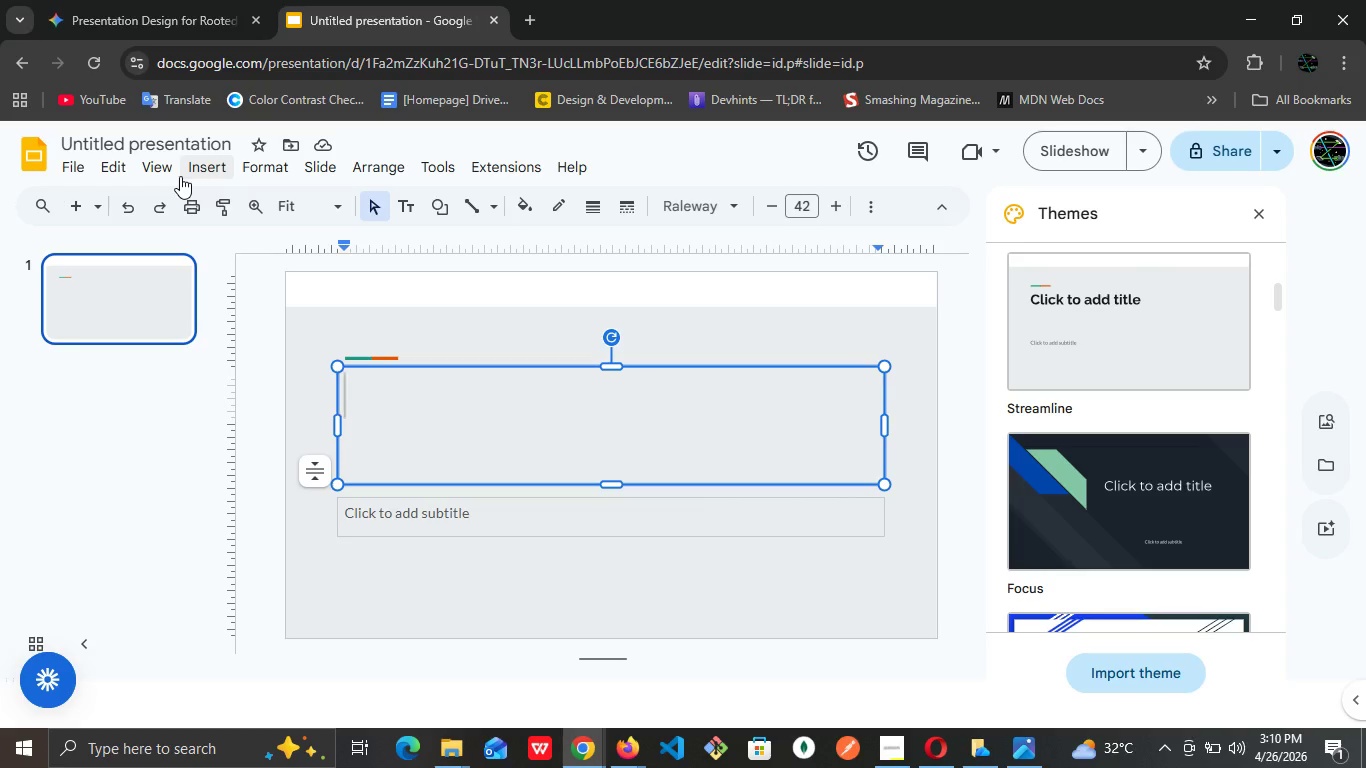 
left_click([256, 16])
 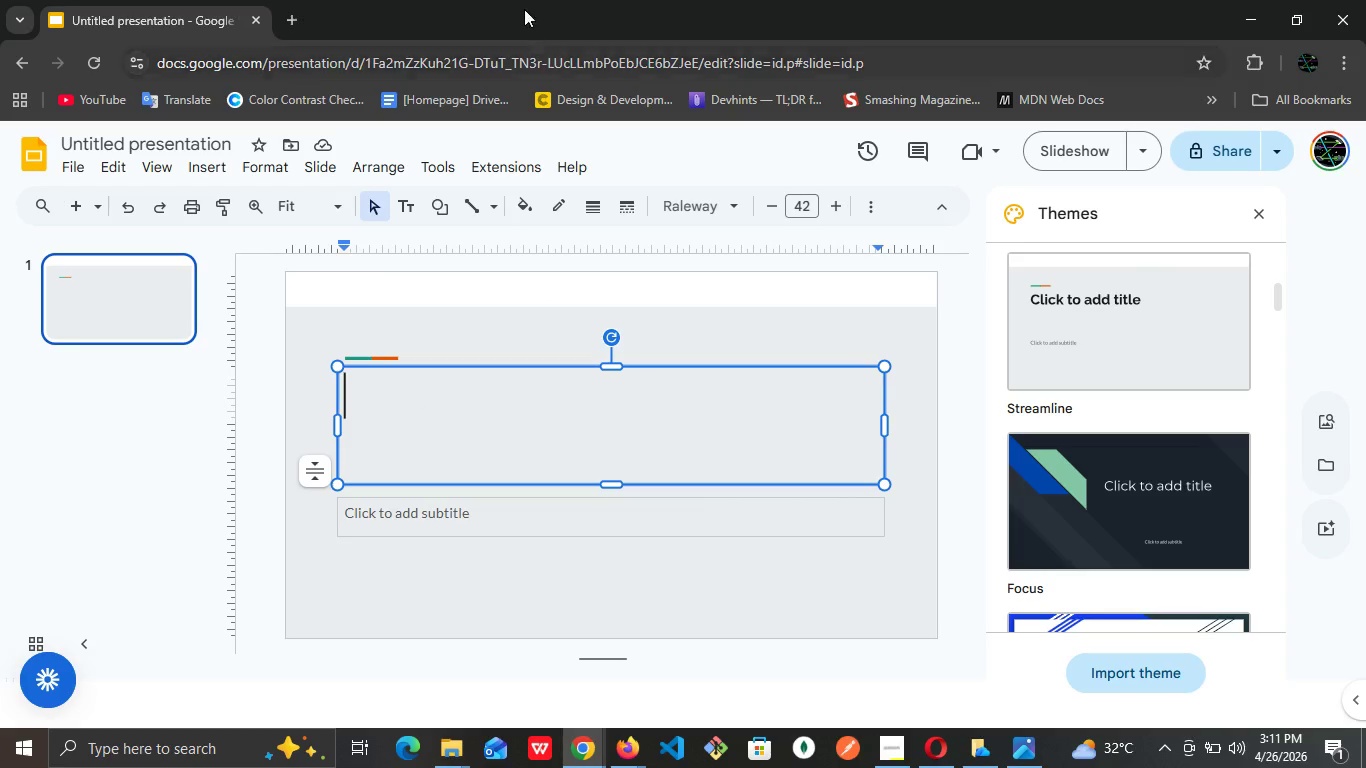 
wait(20.83)
 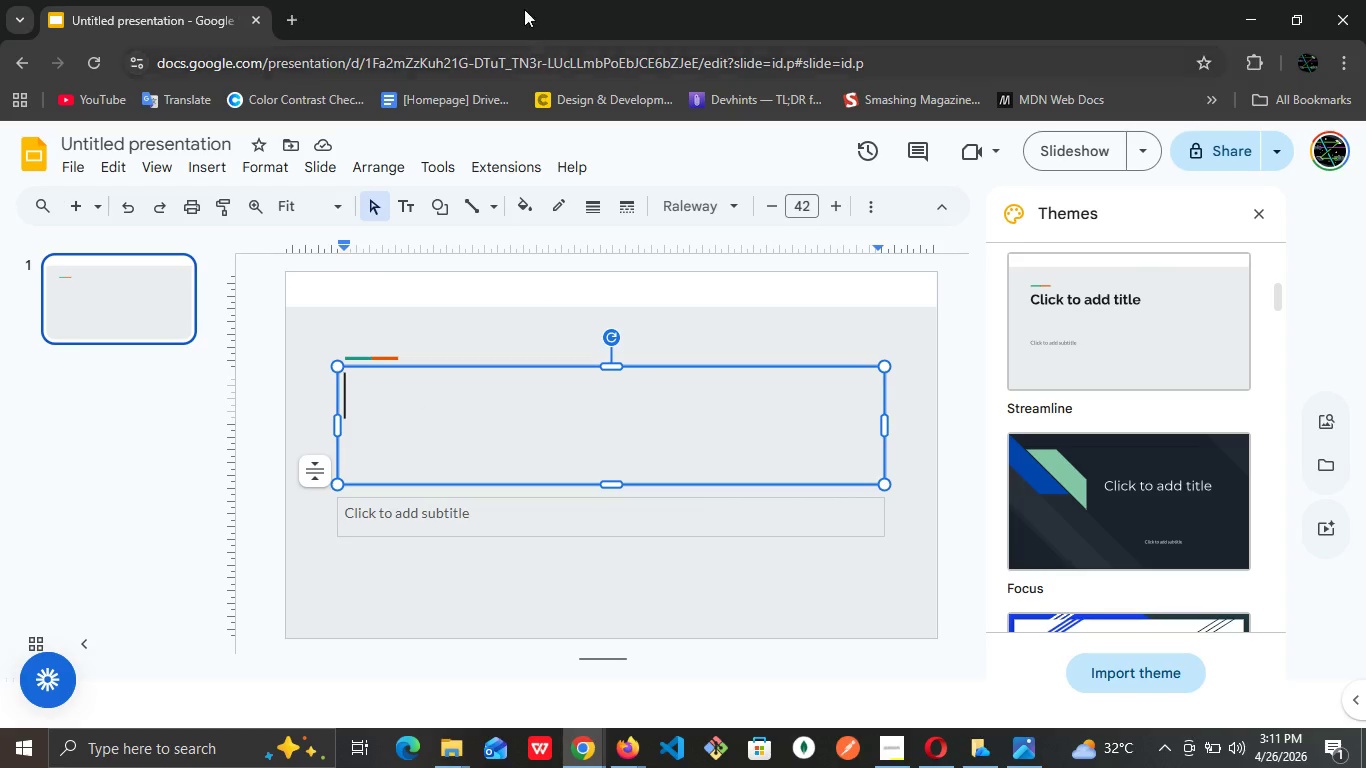 
left_click([897, 750])